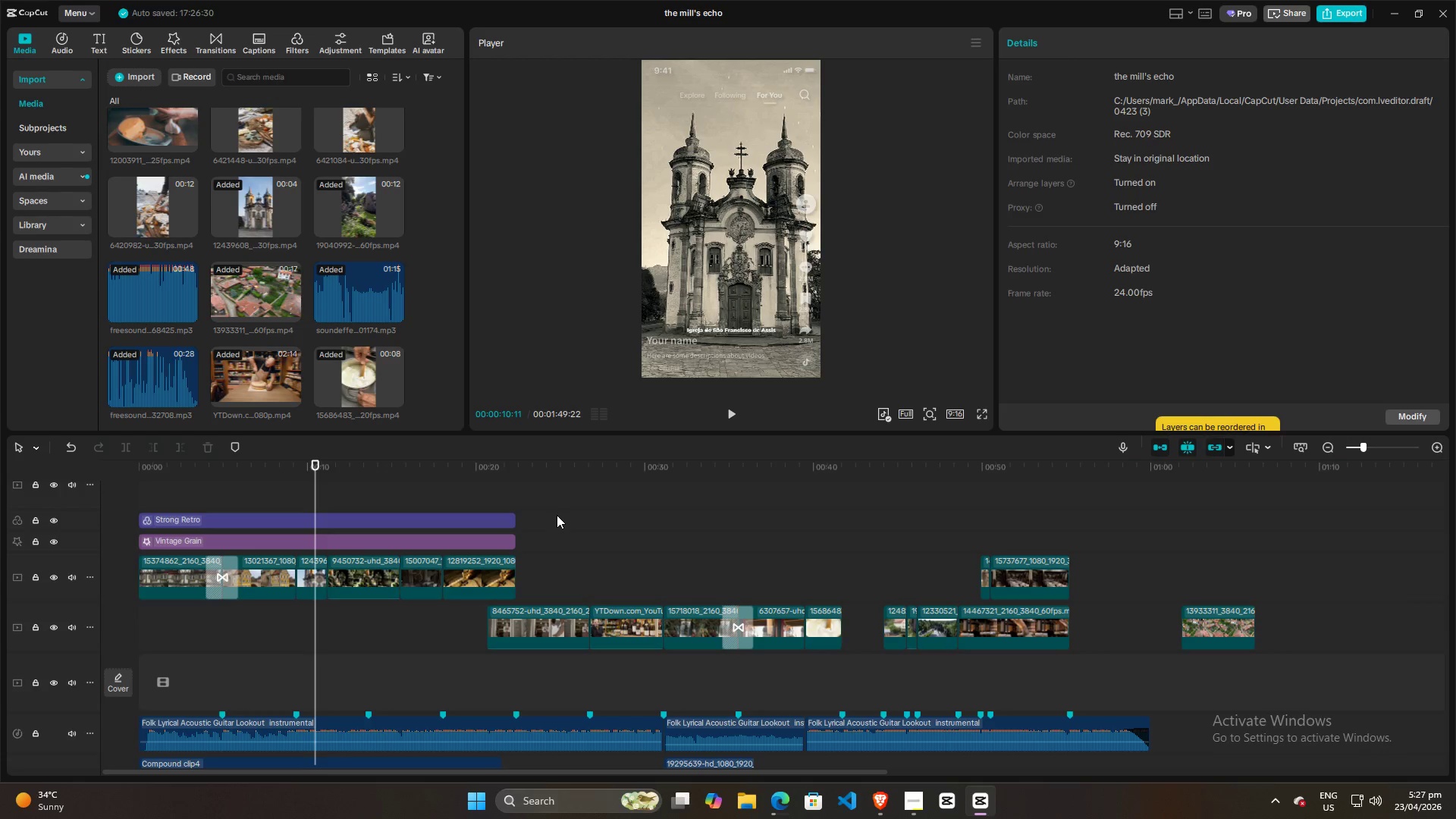 
left_click([248, 645])
 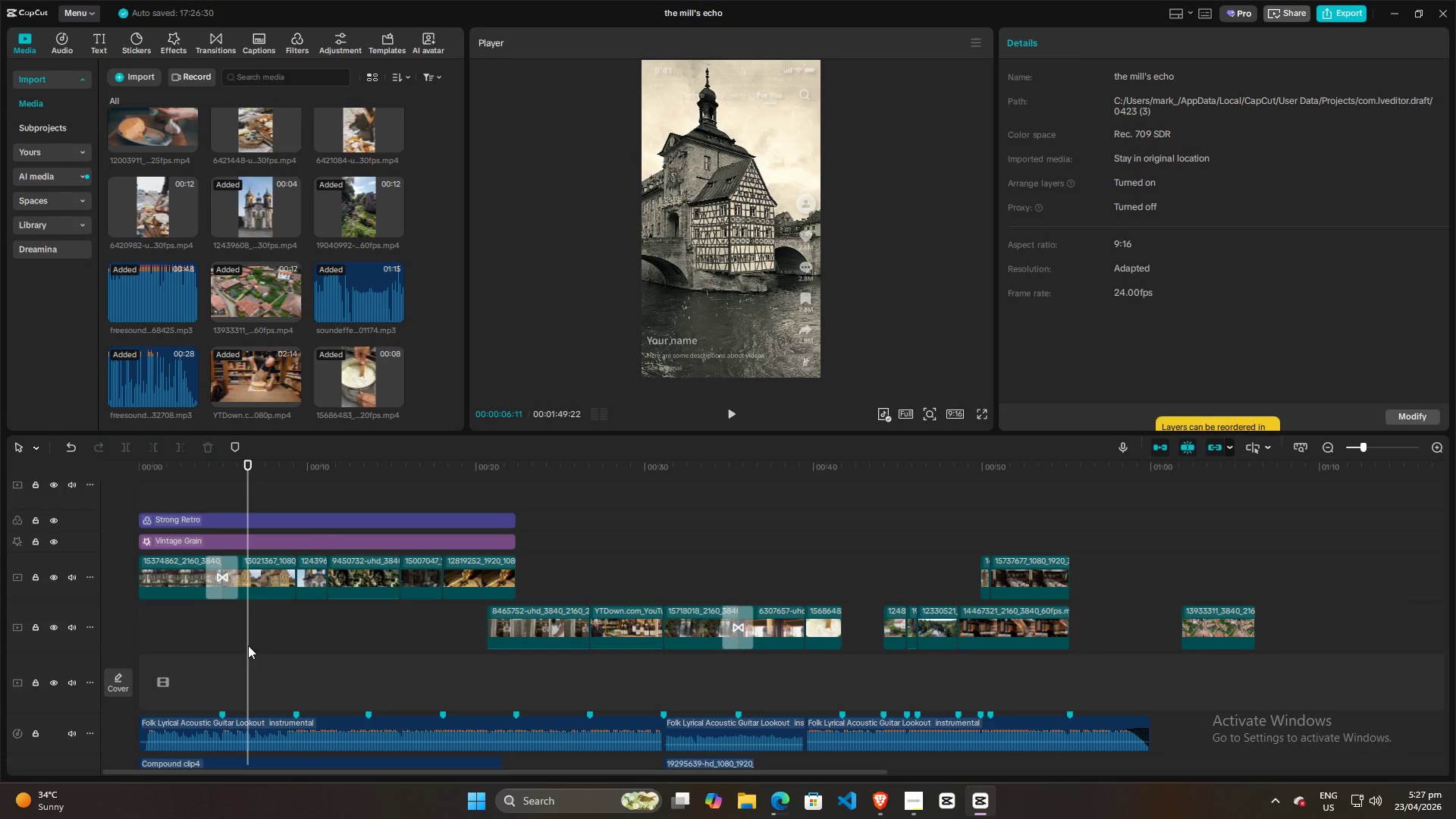 
key(Space)
 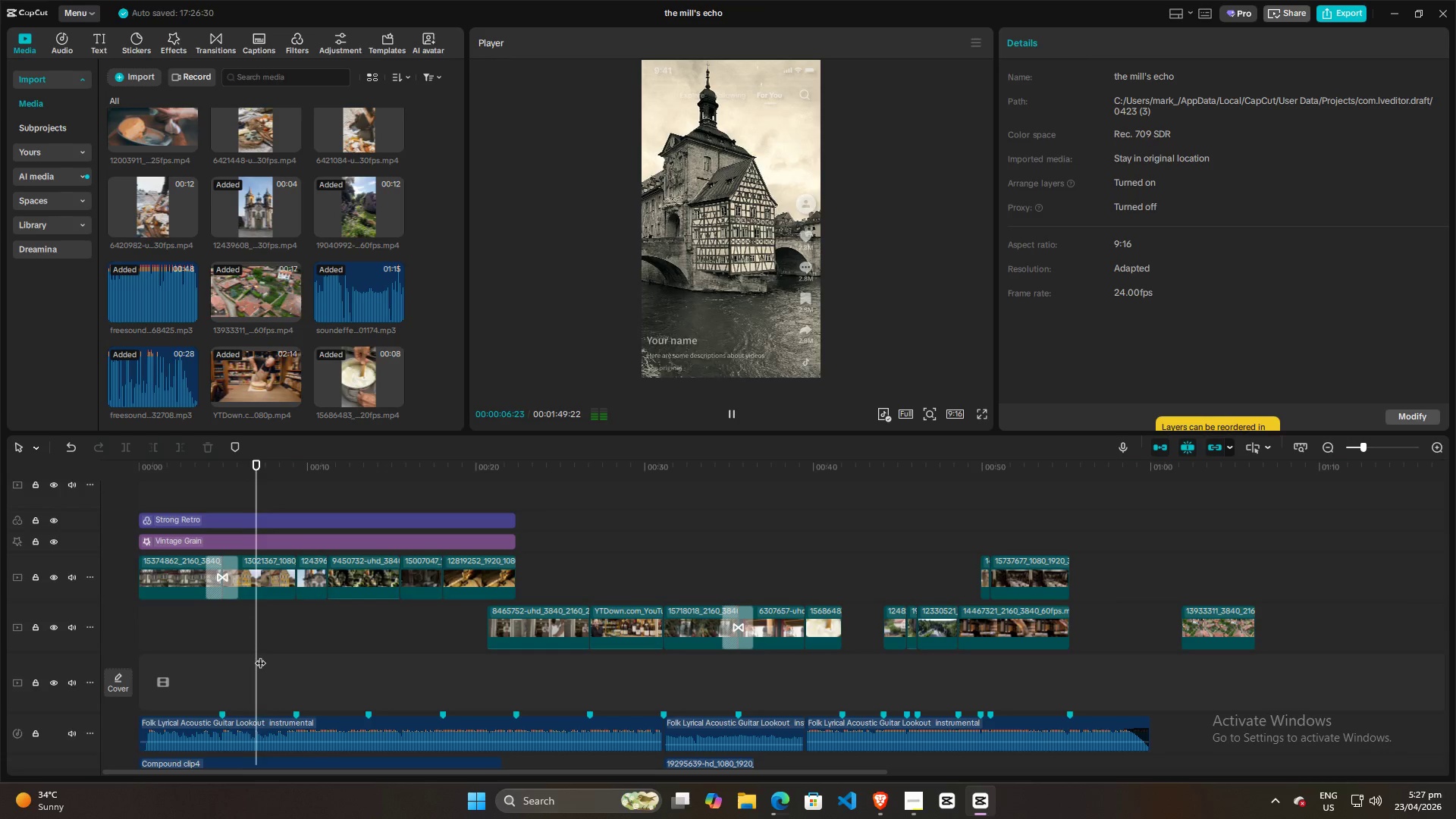 
key(Space)
 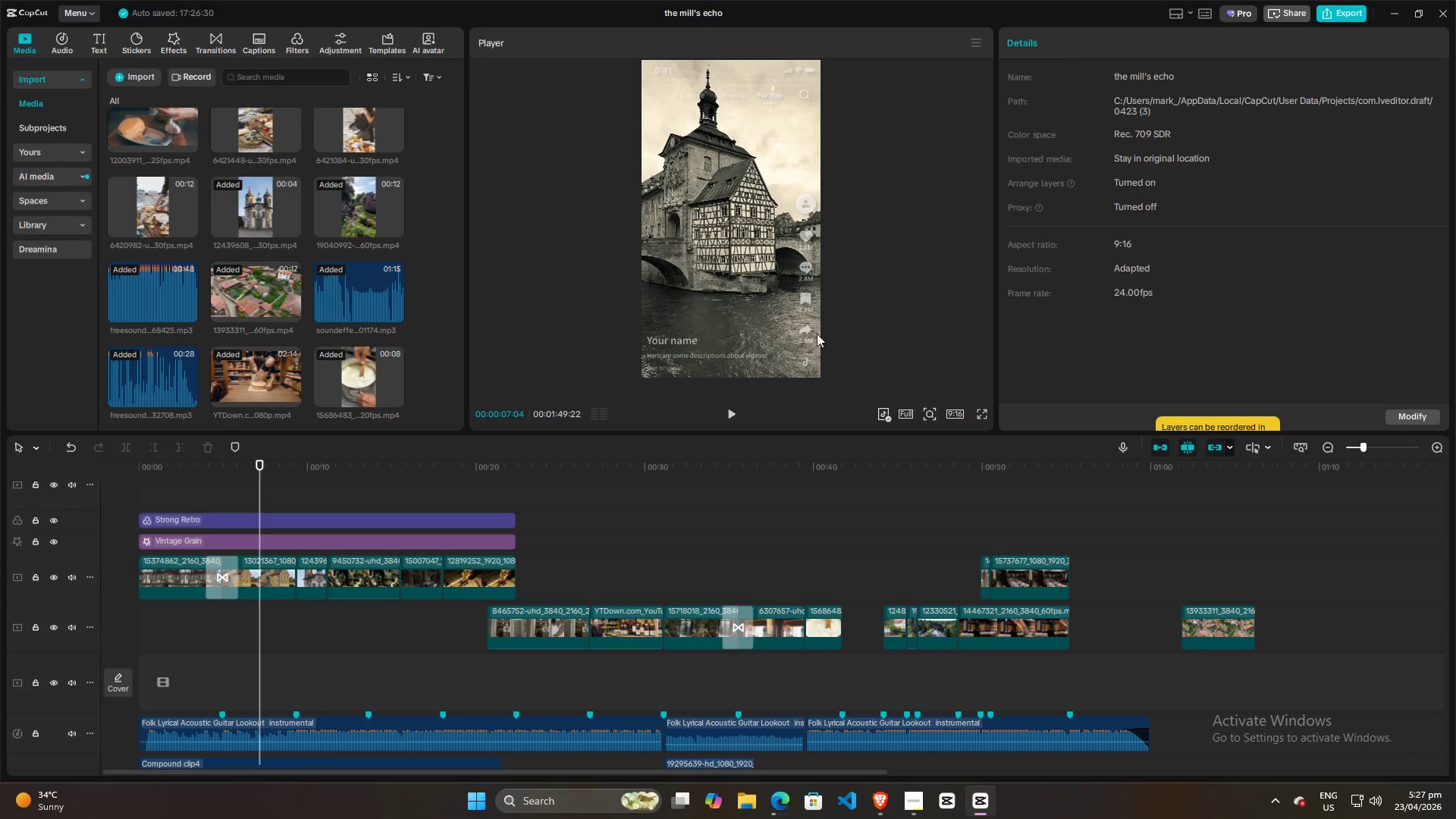 
left_click([883, 413])
 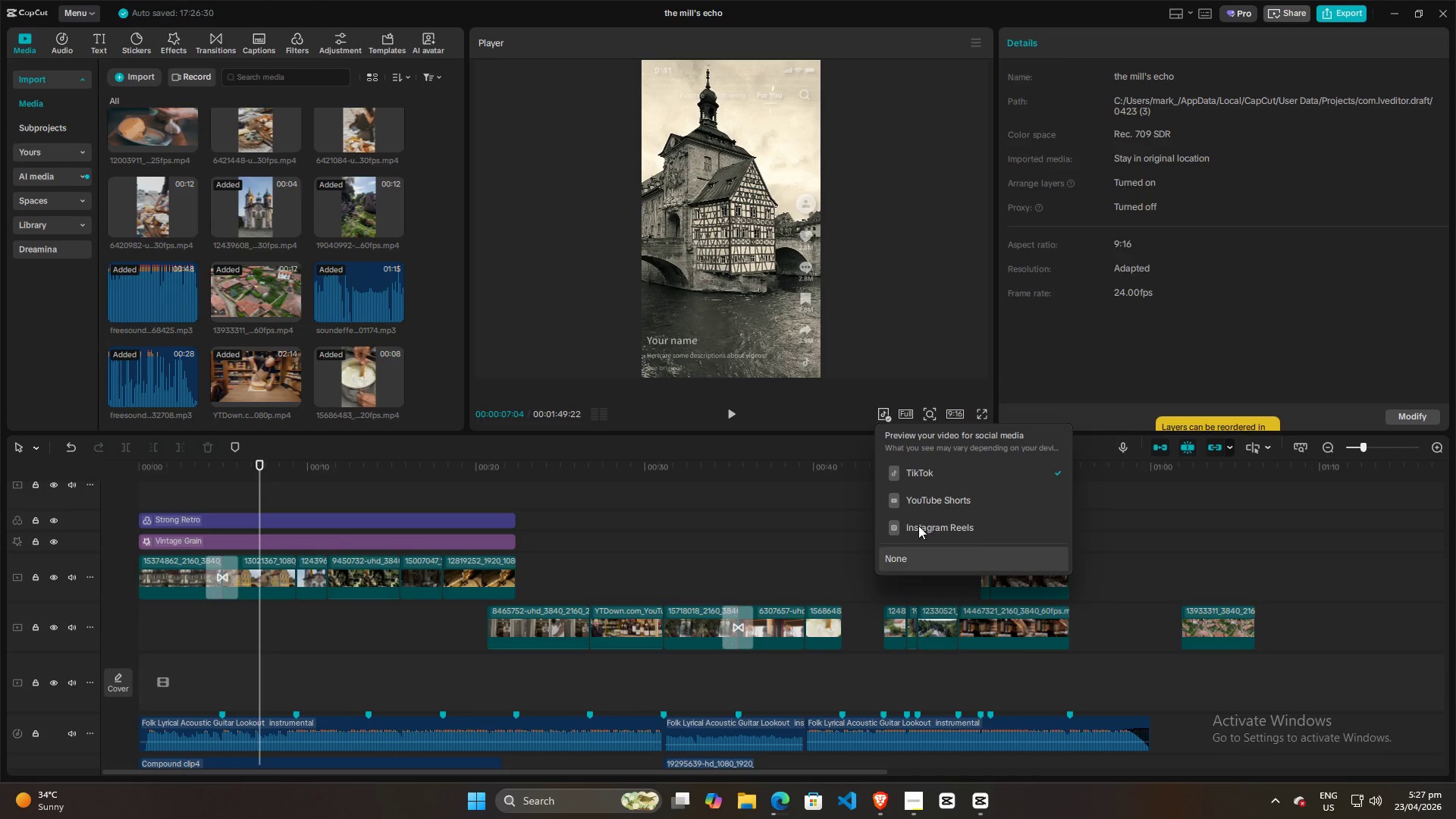 
left_click([908, 556])
 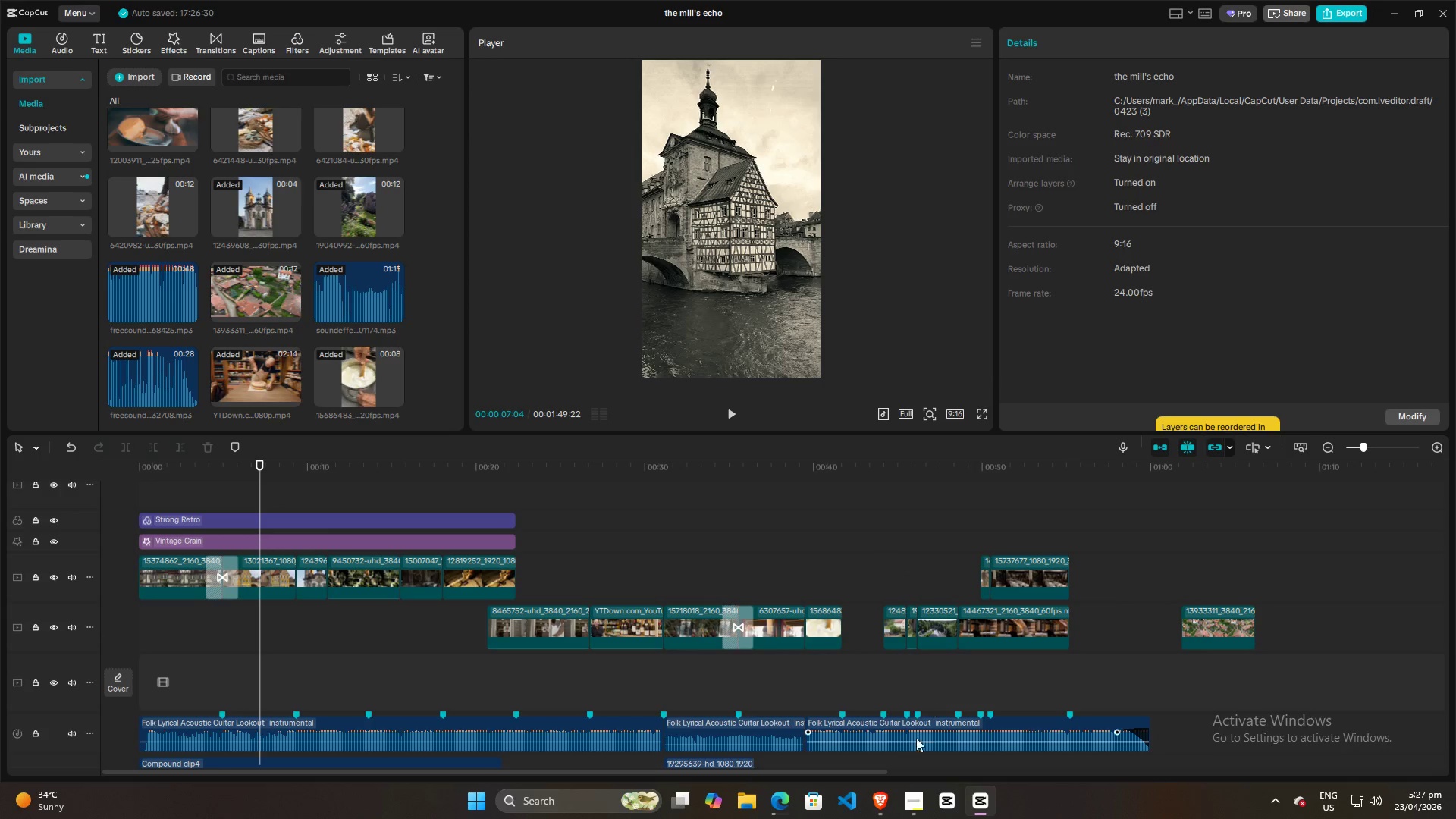 
left_click([918, 806])